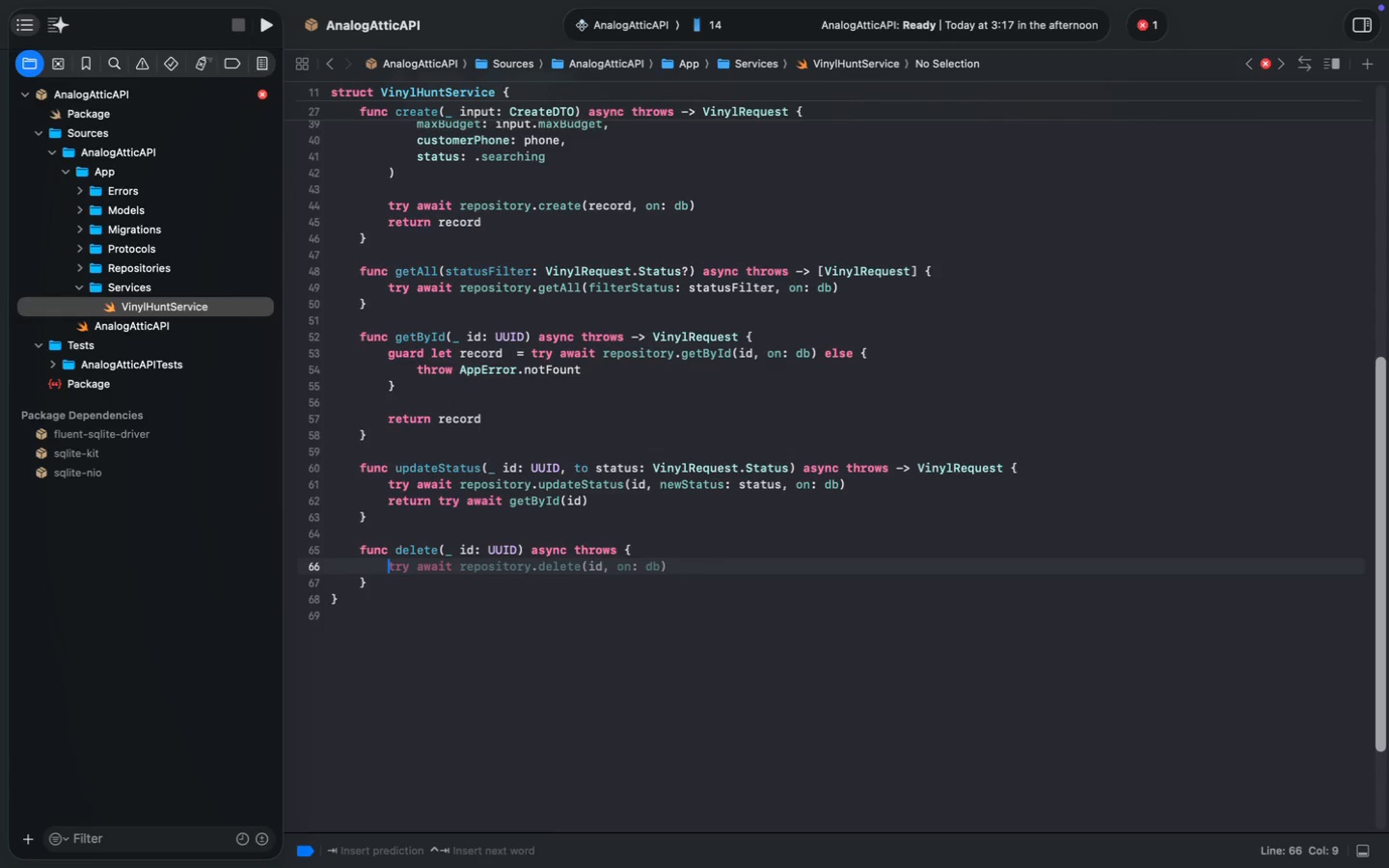 
key(Tab)
 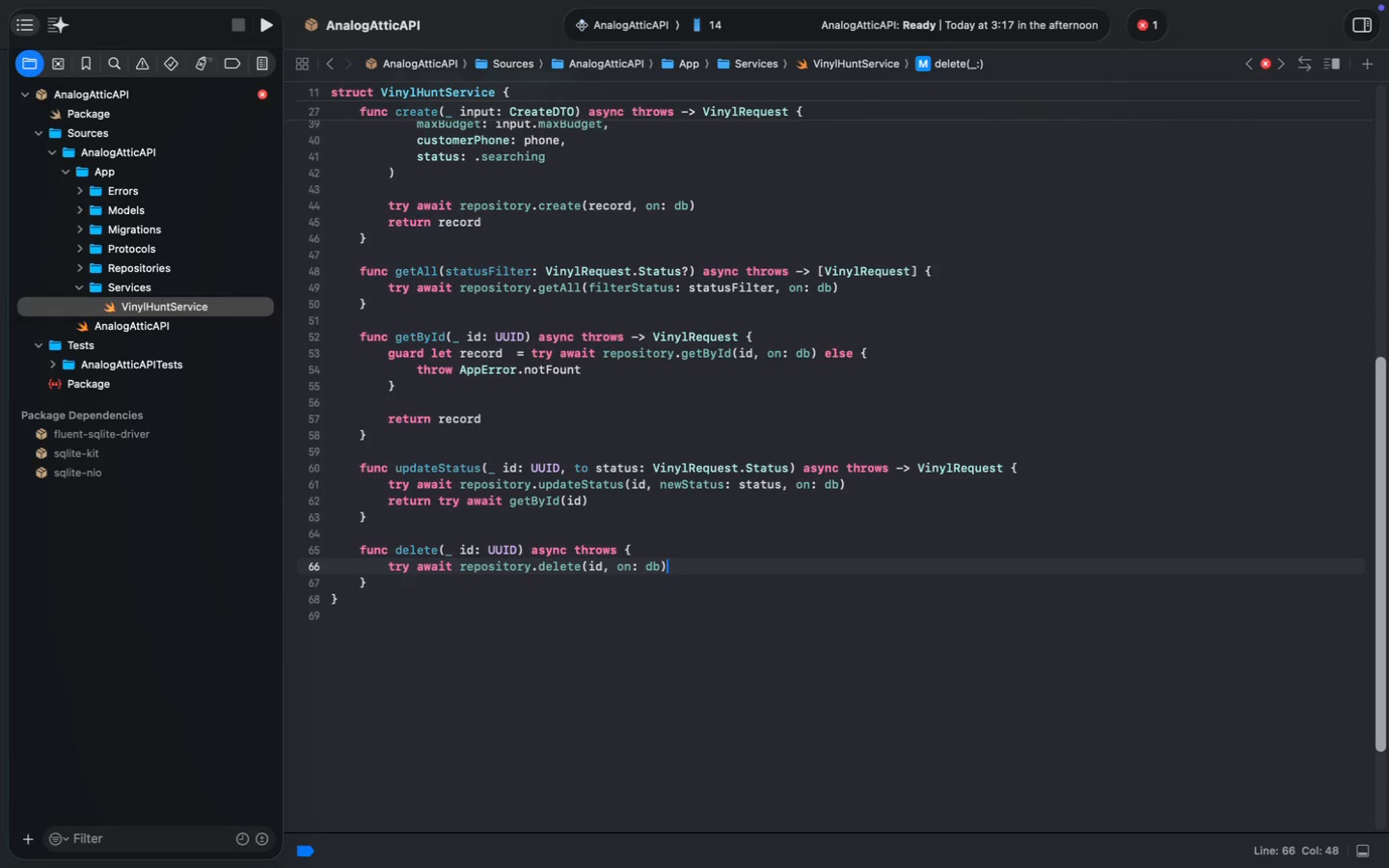 
key(Enter)
 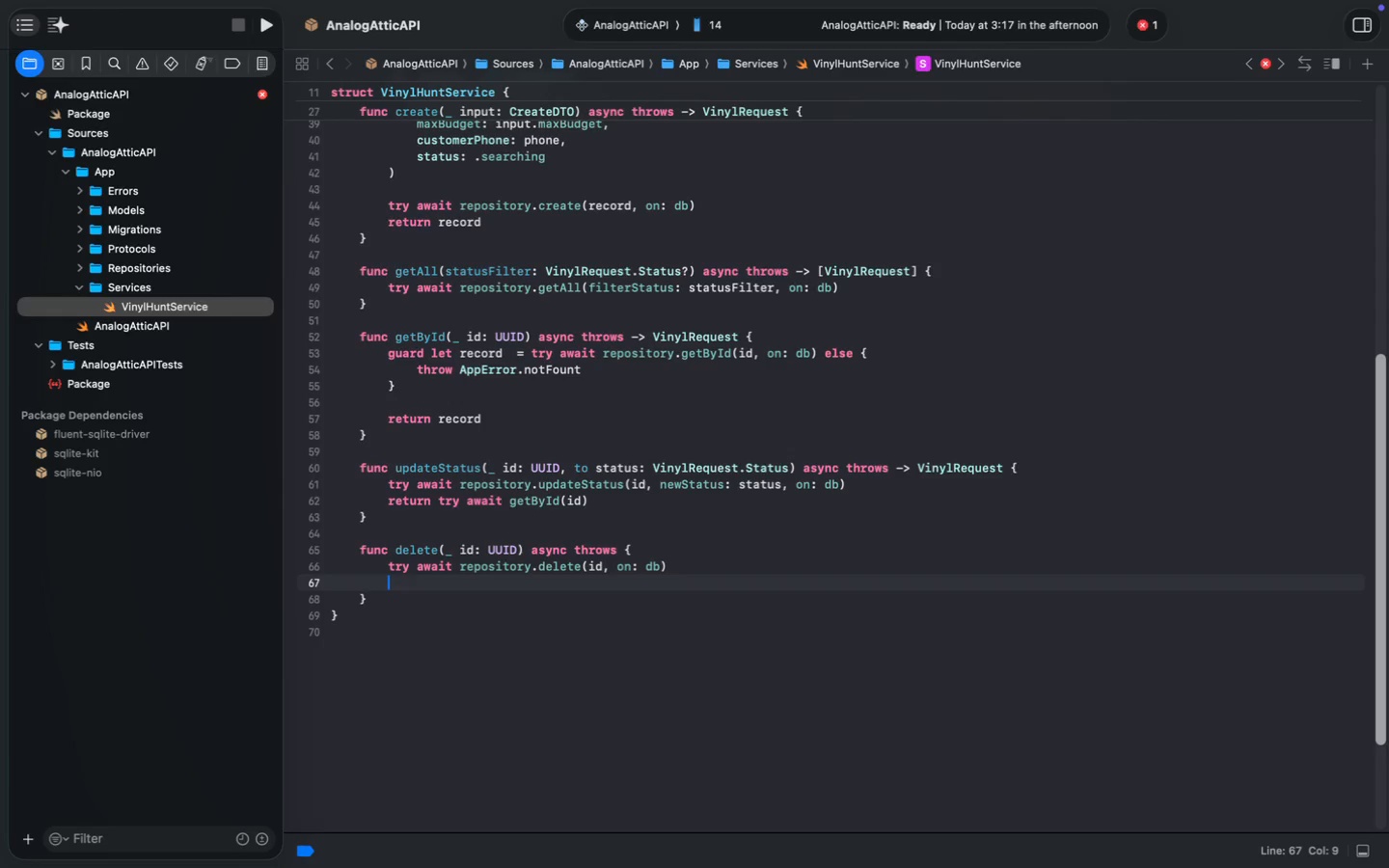 
type(return .noContent)
key(Escape)
 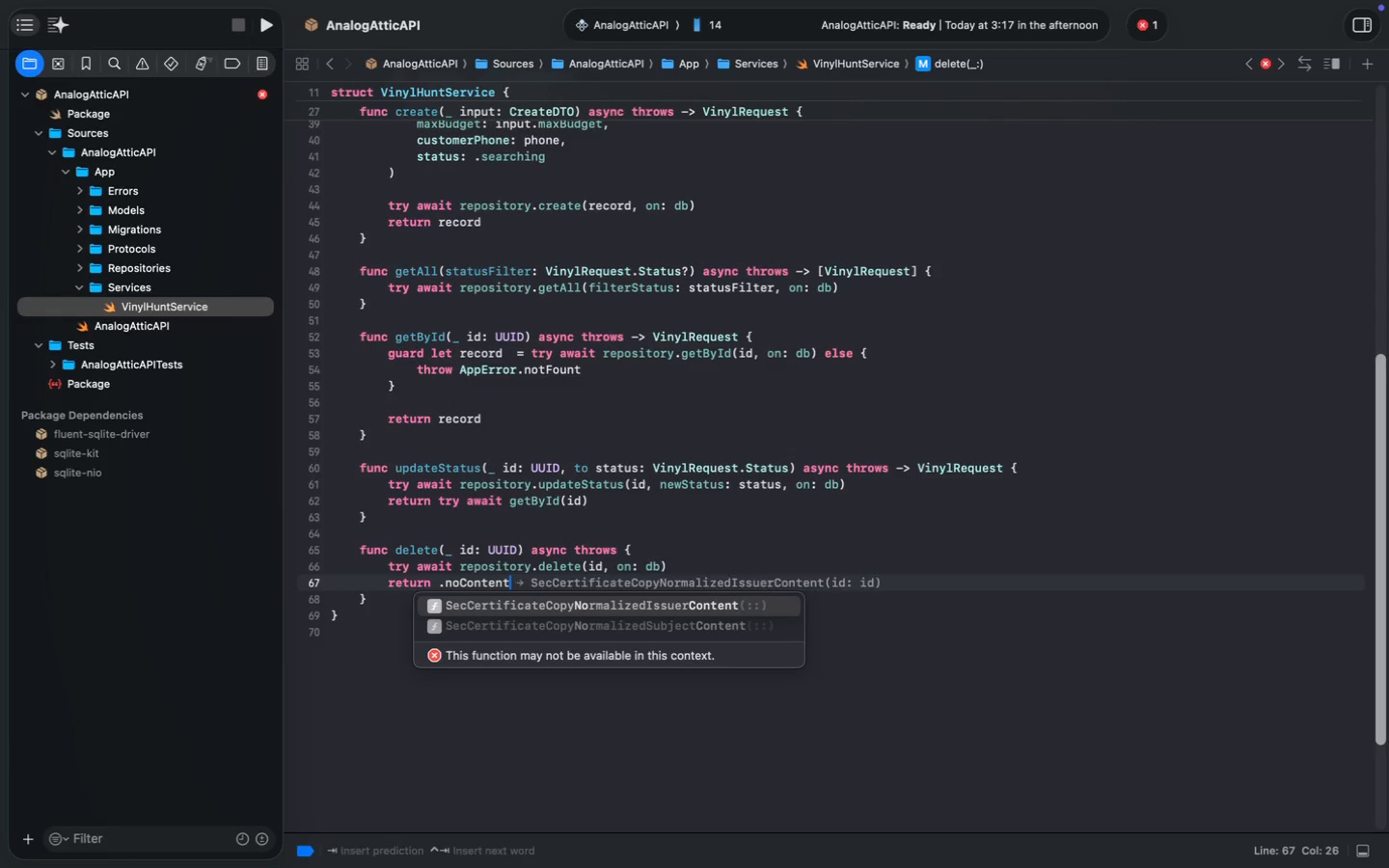 
left_click([619, 544])
 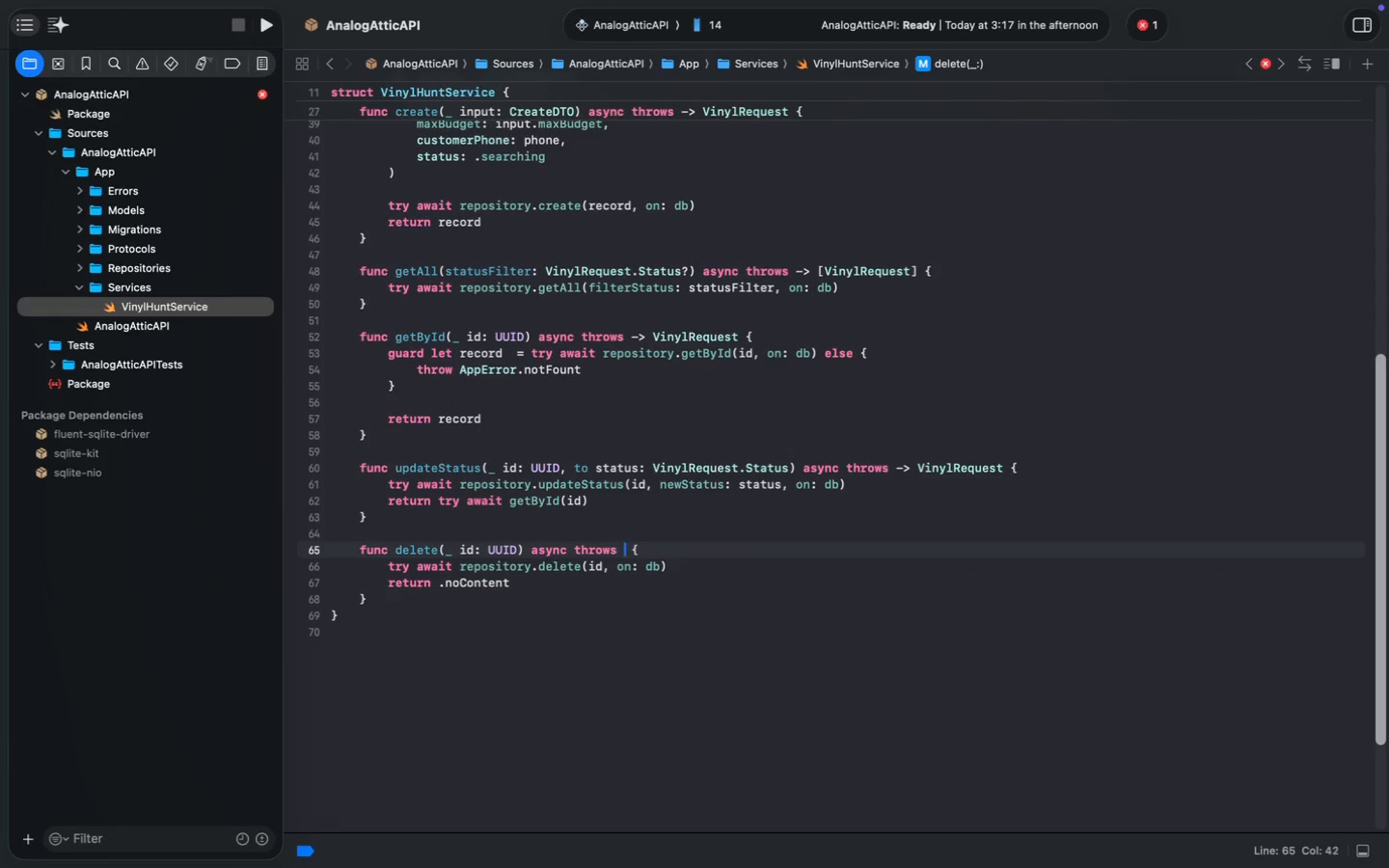 
type( -> HTTPStatus)
 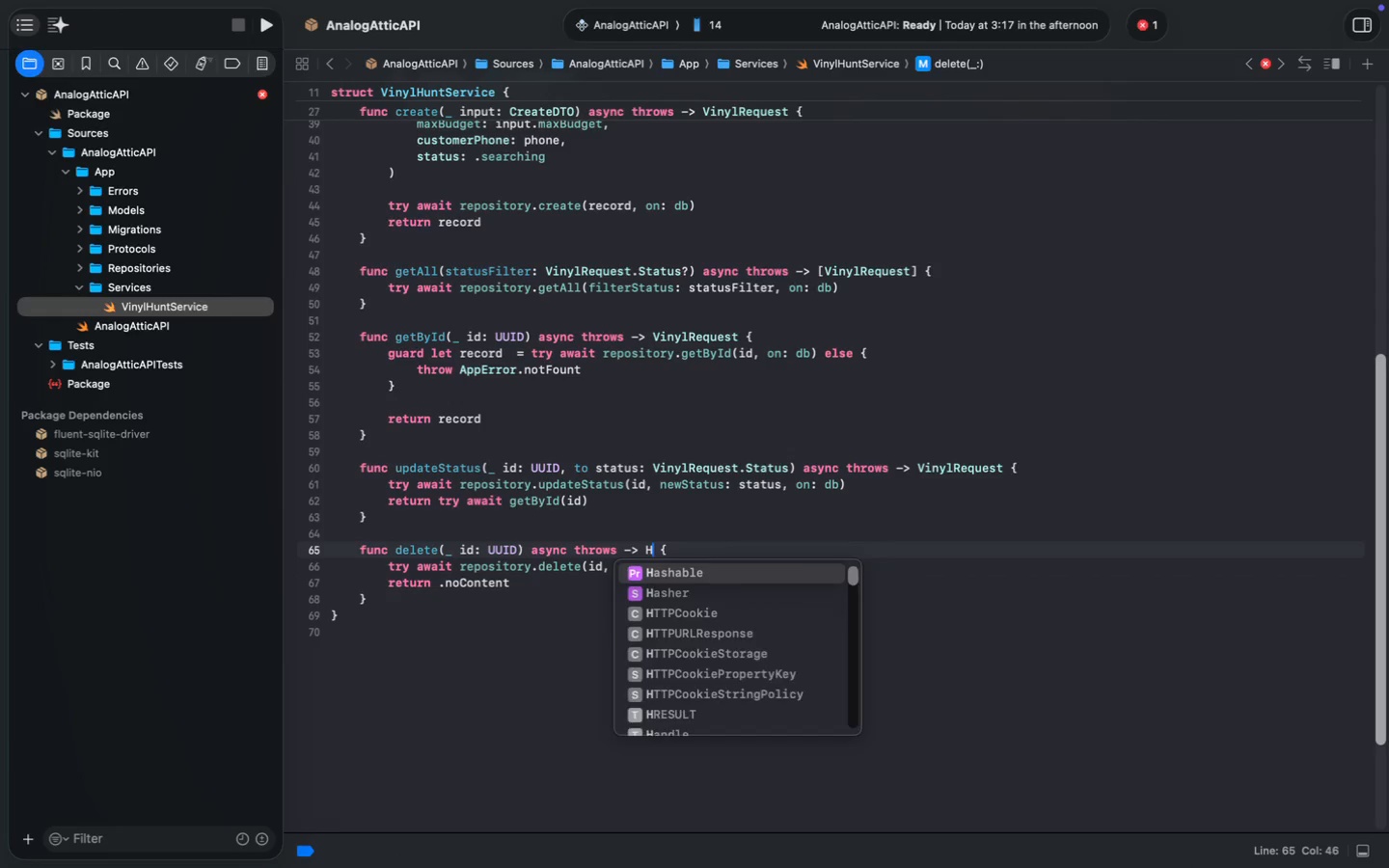 
key(Meta+S)
 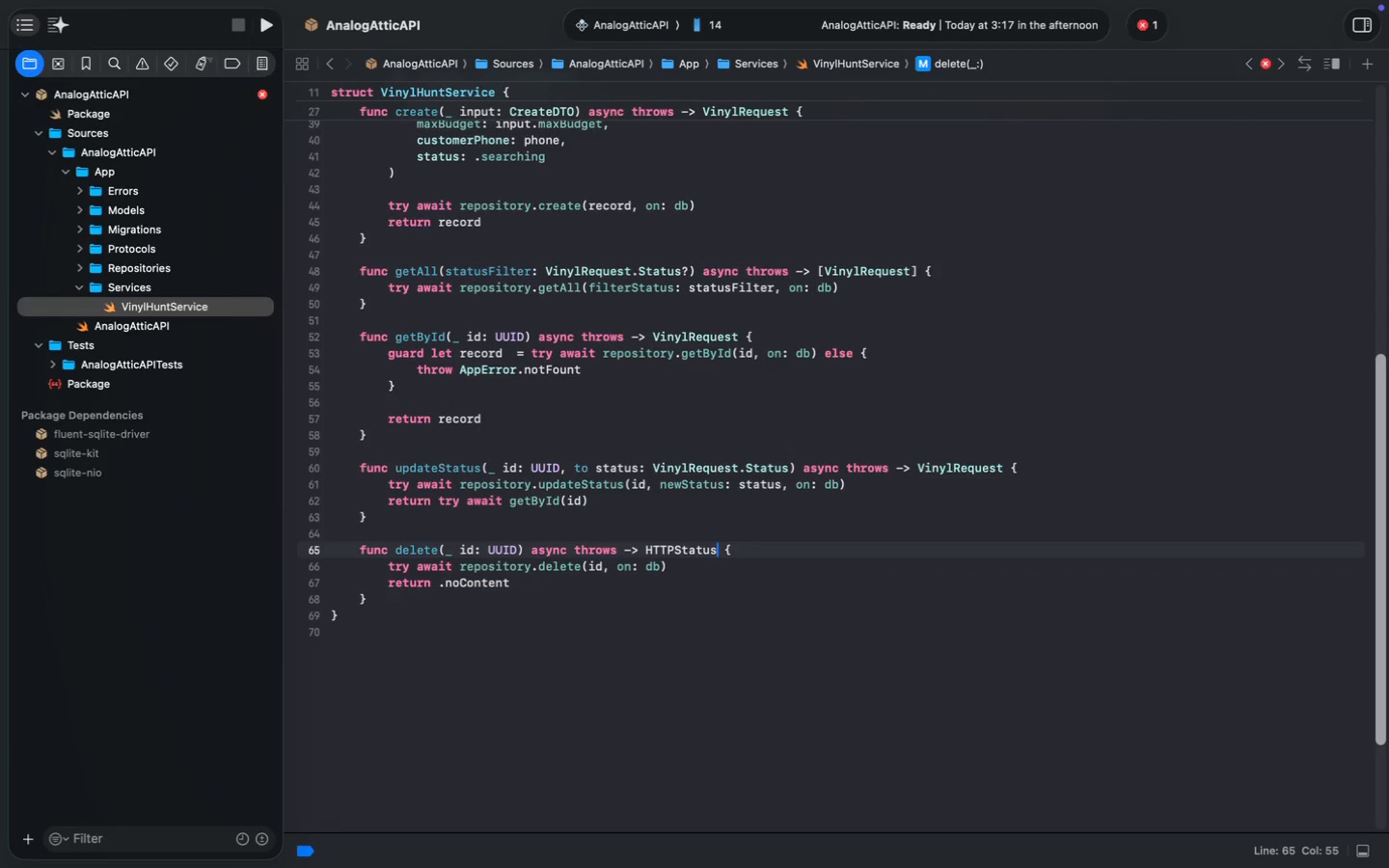 
key(Meta+S)
 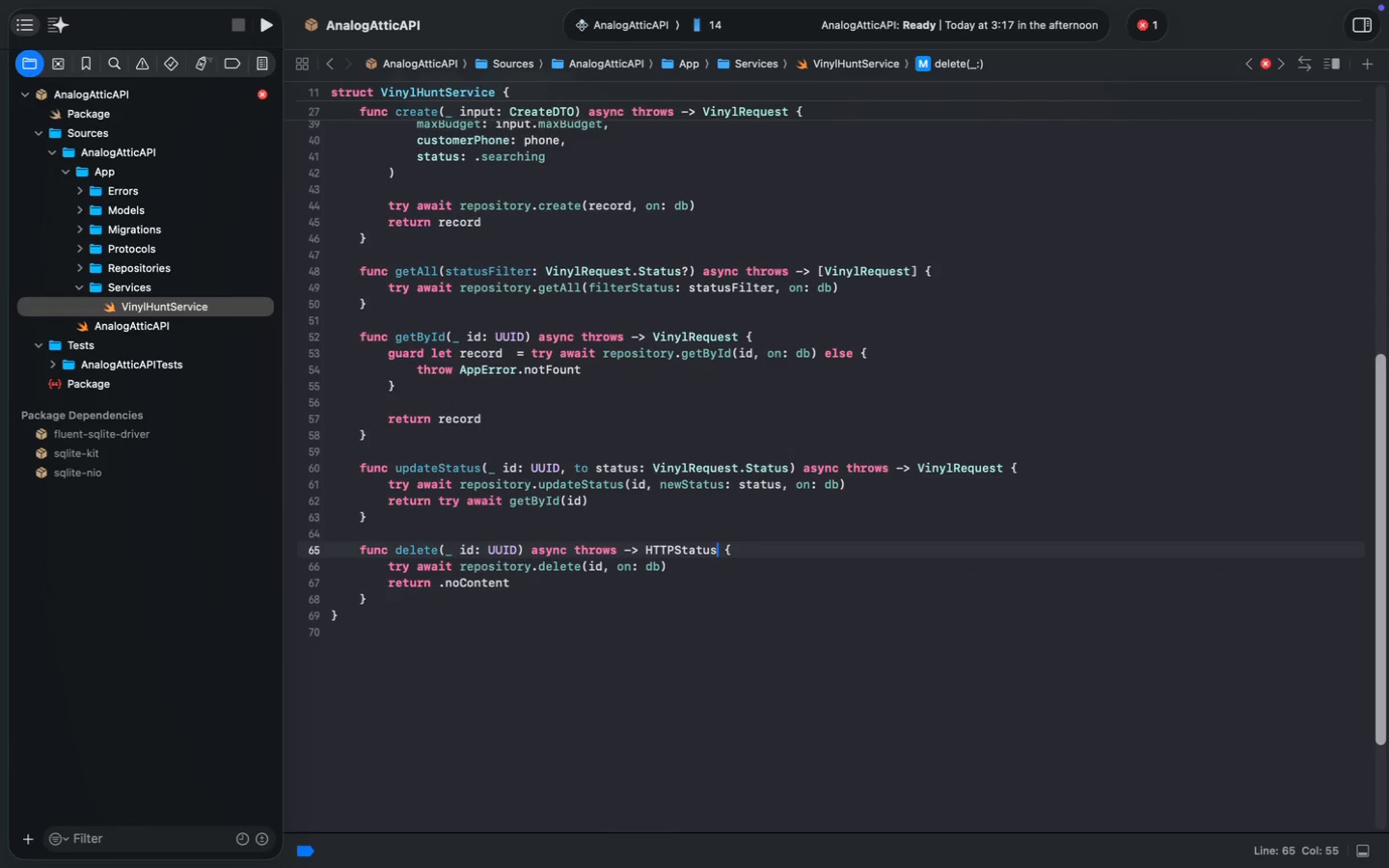 
key(Meta+S)
 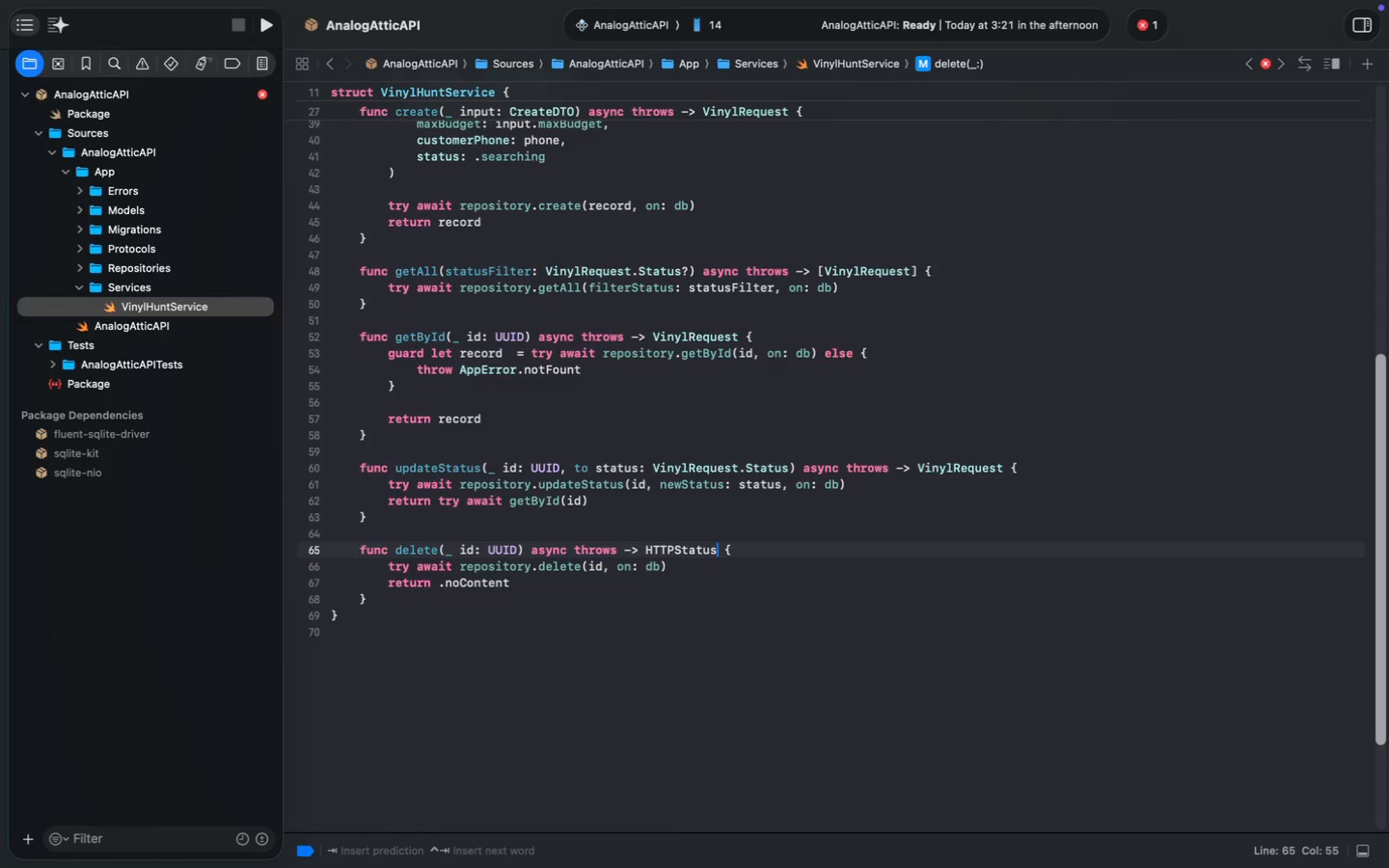 
wait(15.42)
 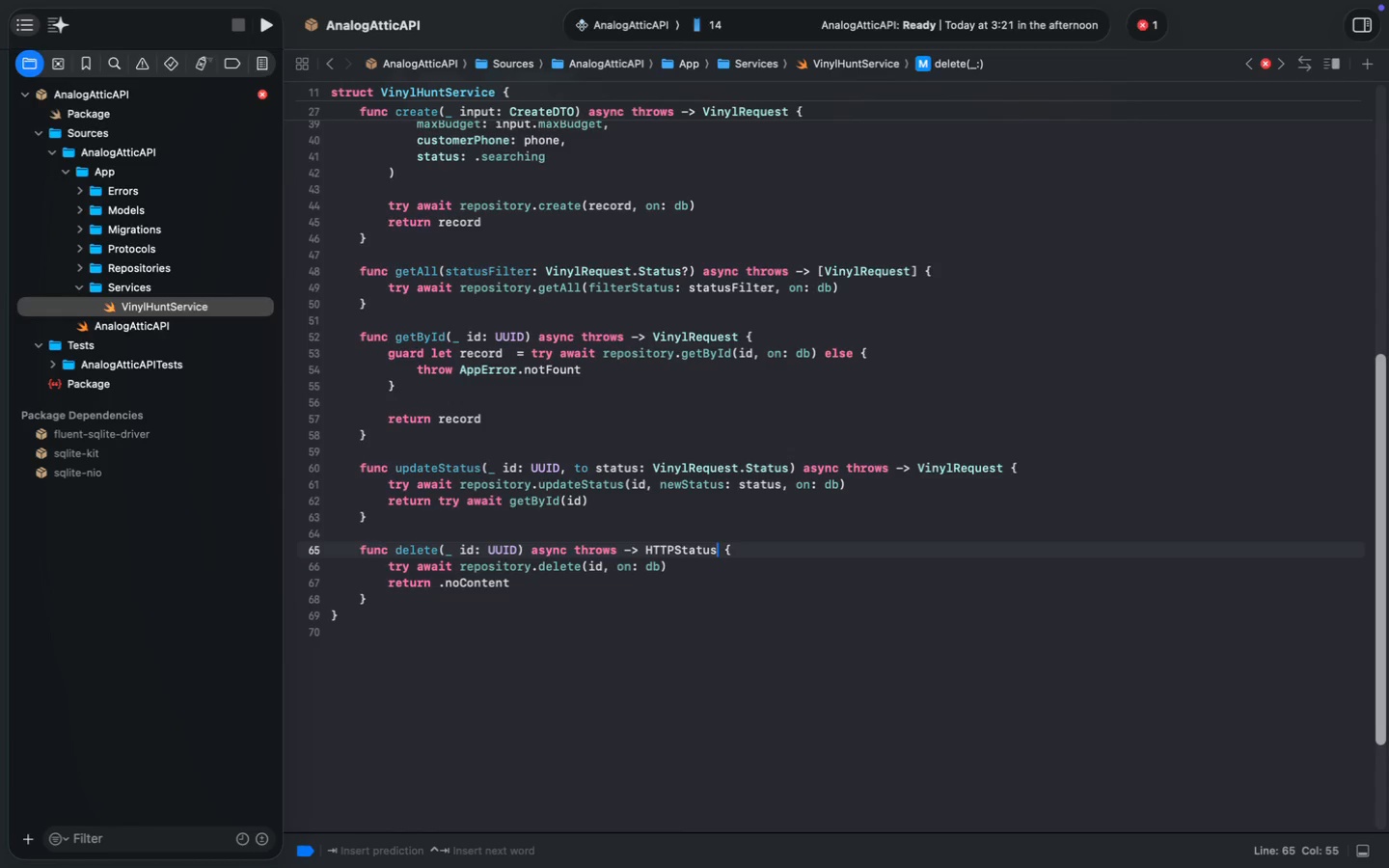 
left_click([157, 340])
 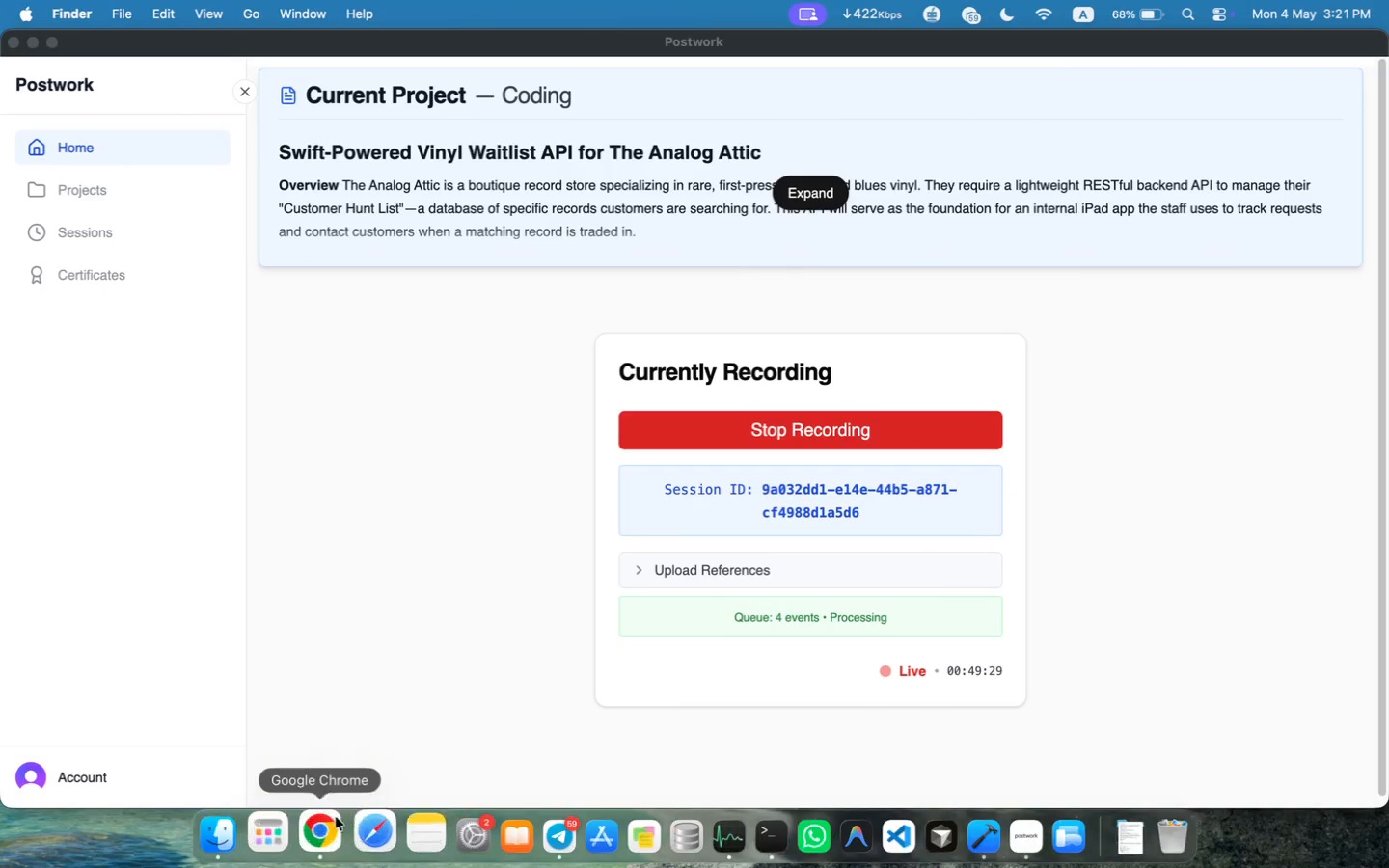 
left_click([373, 836])